 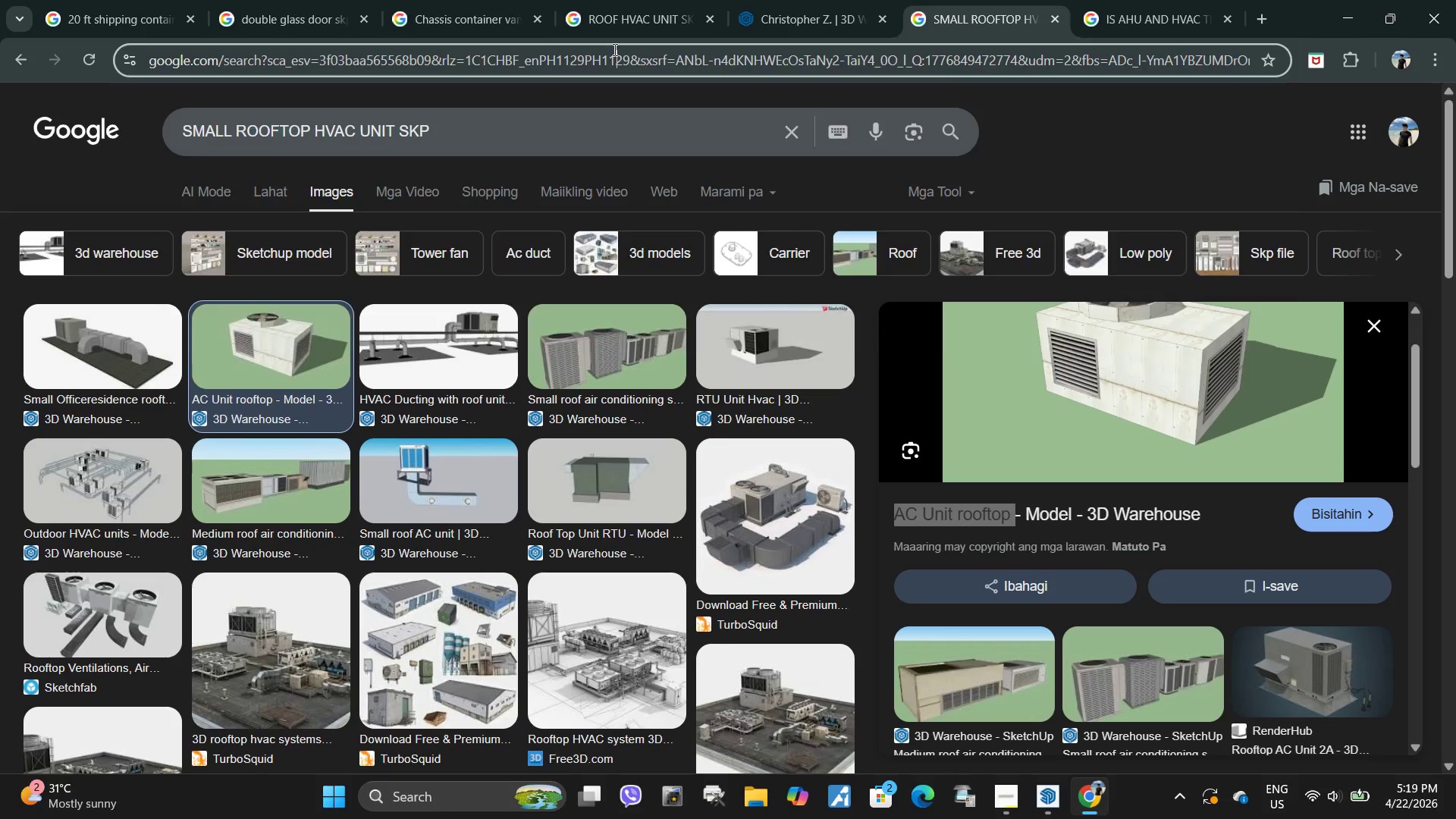 
key(Control+ControlLeft)
 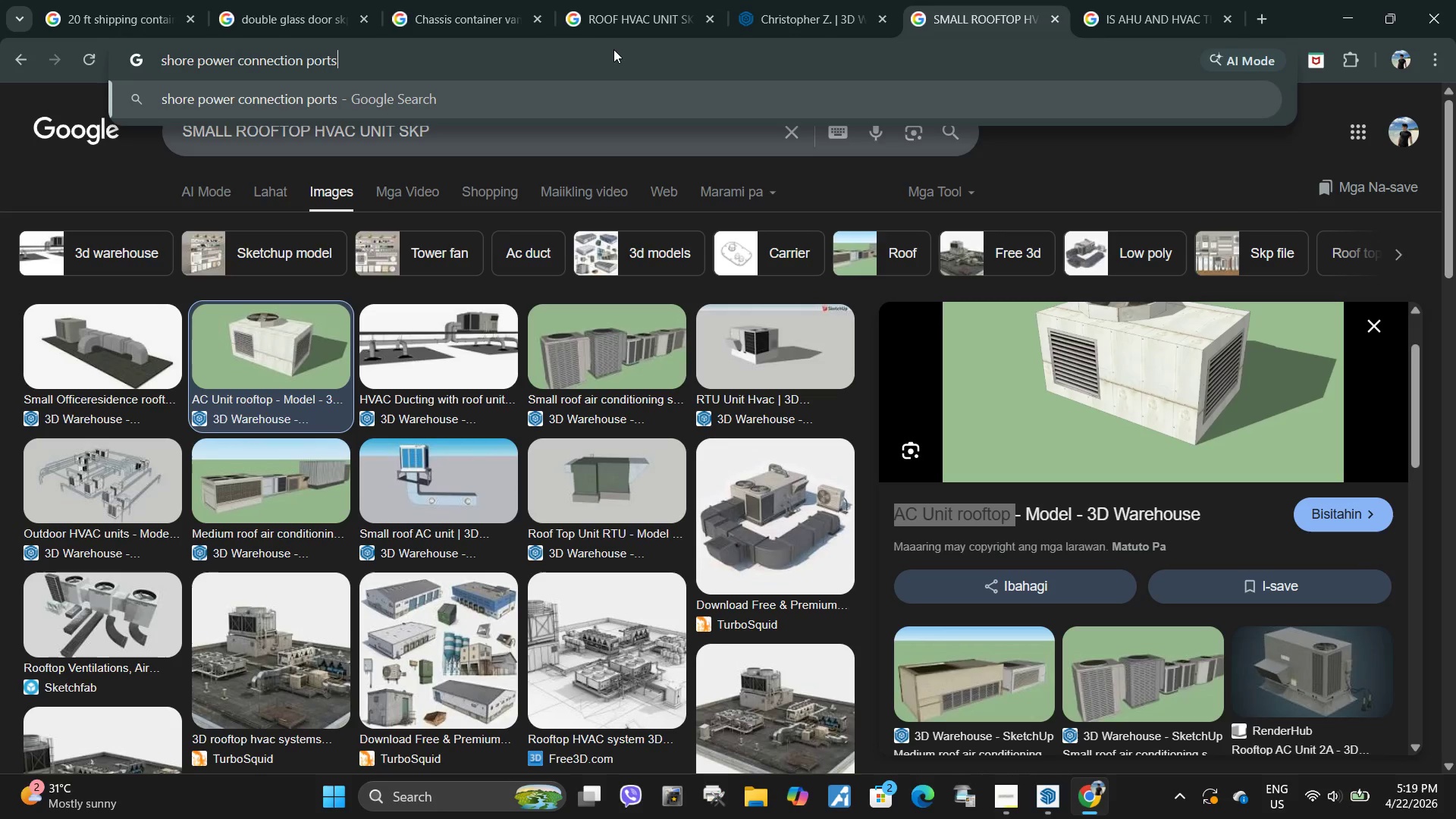 
key(Control+V)
 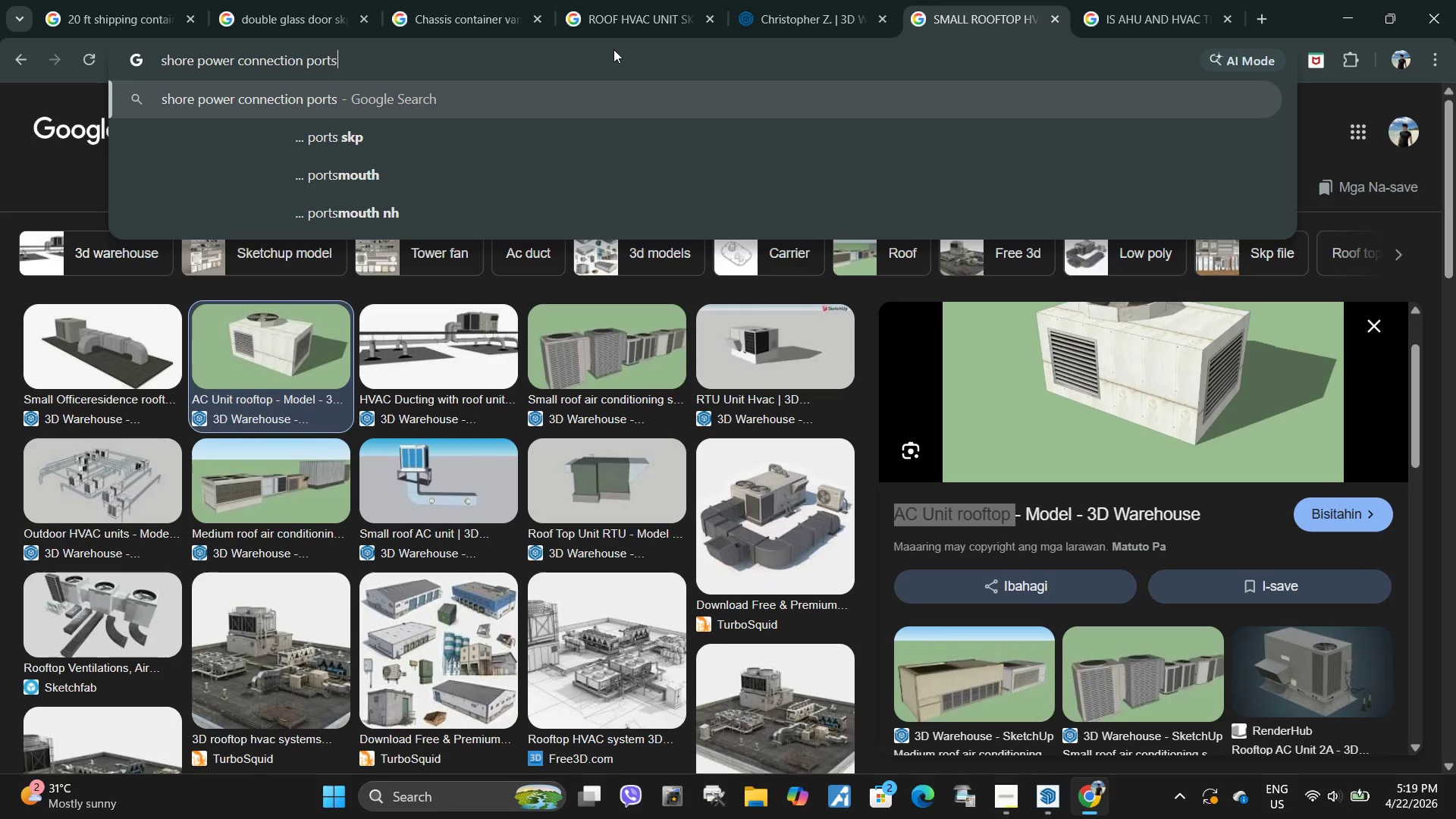 
key(Enter)
 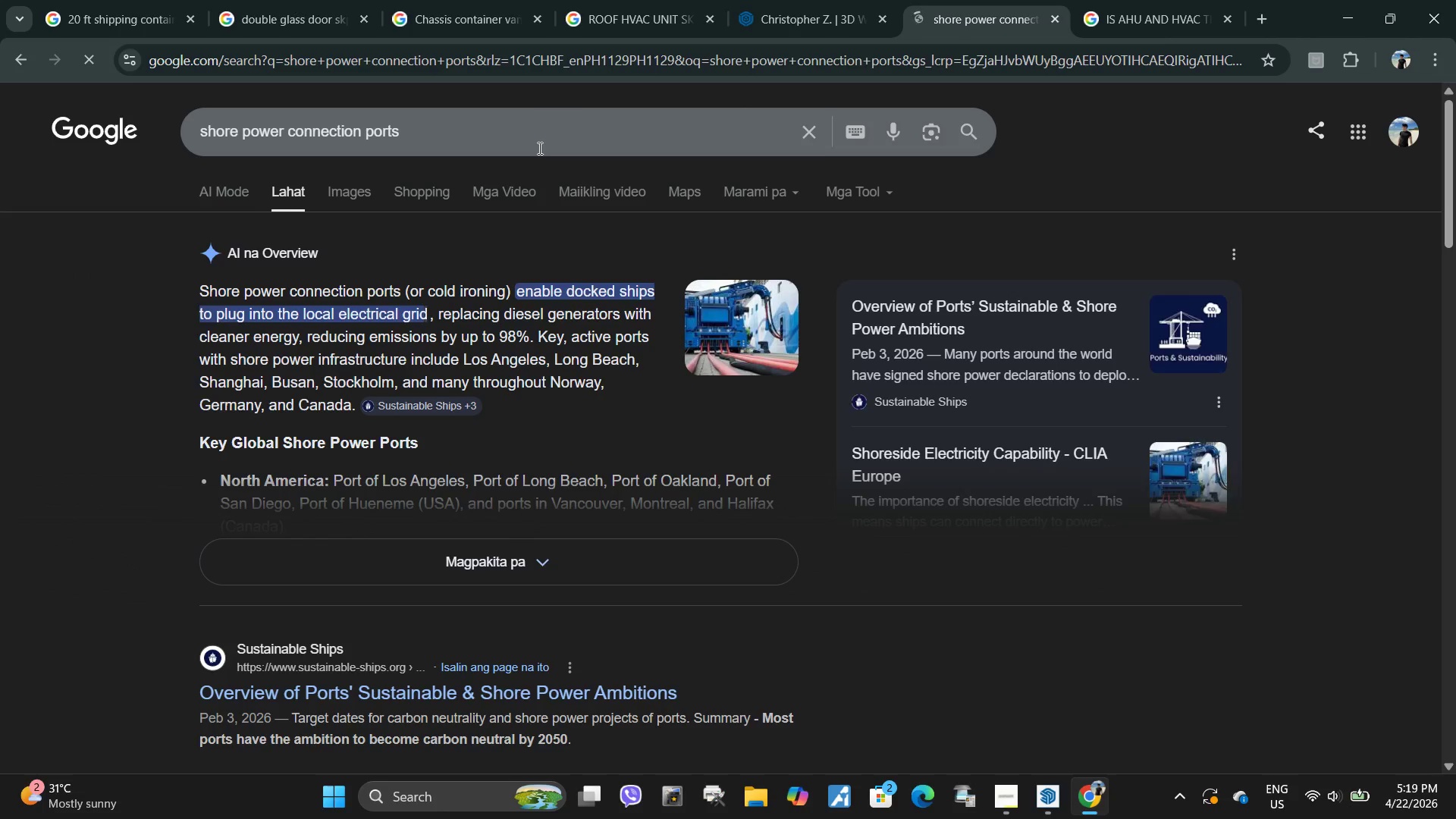 
left_click([362, 190])
 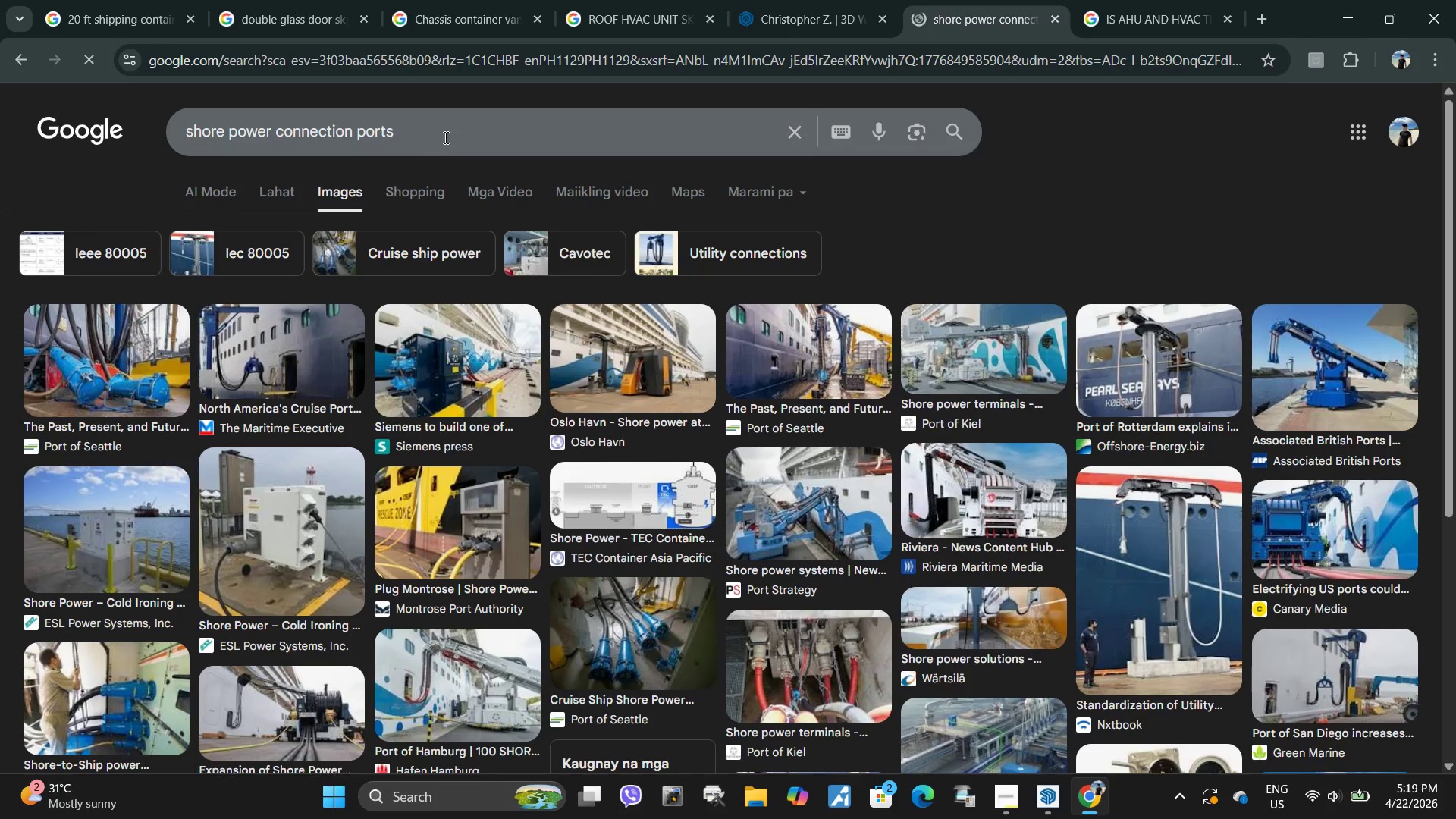 
left_click([453, 129])
 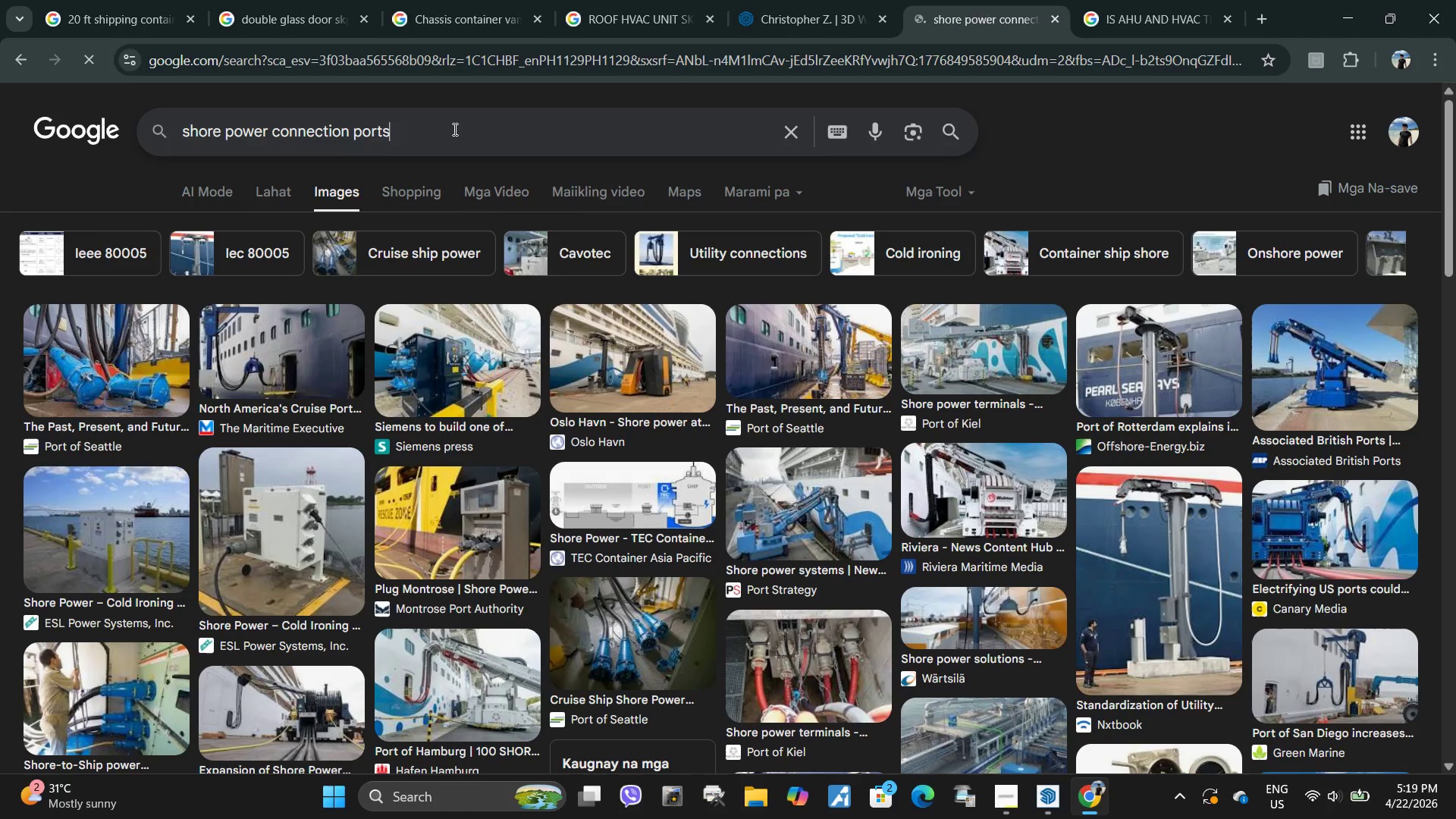 
type( skp)
 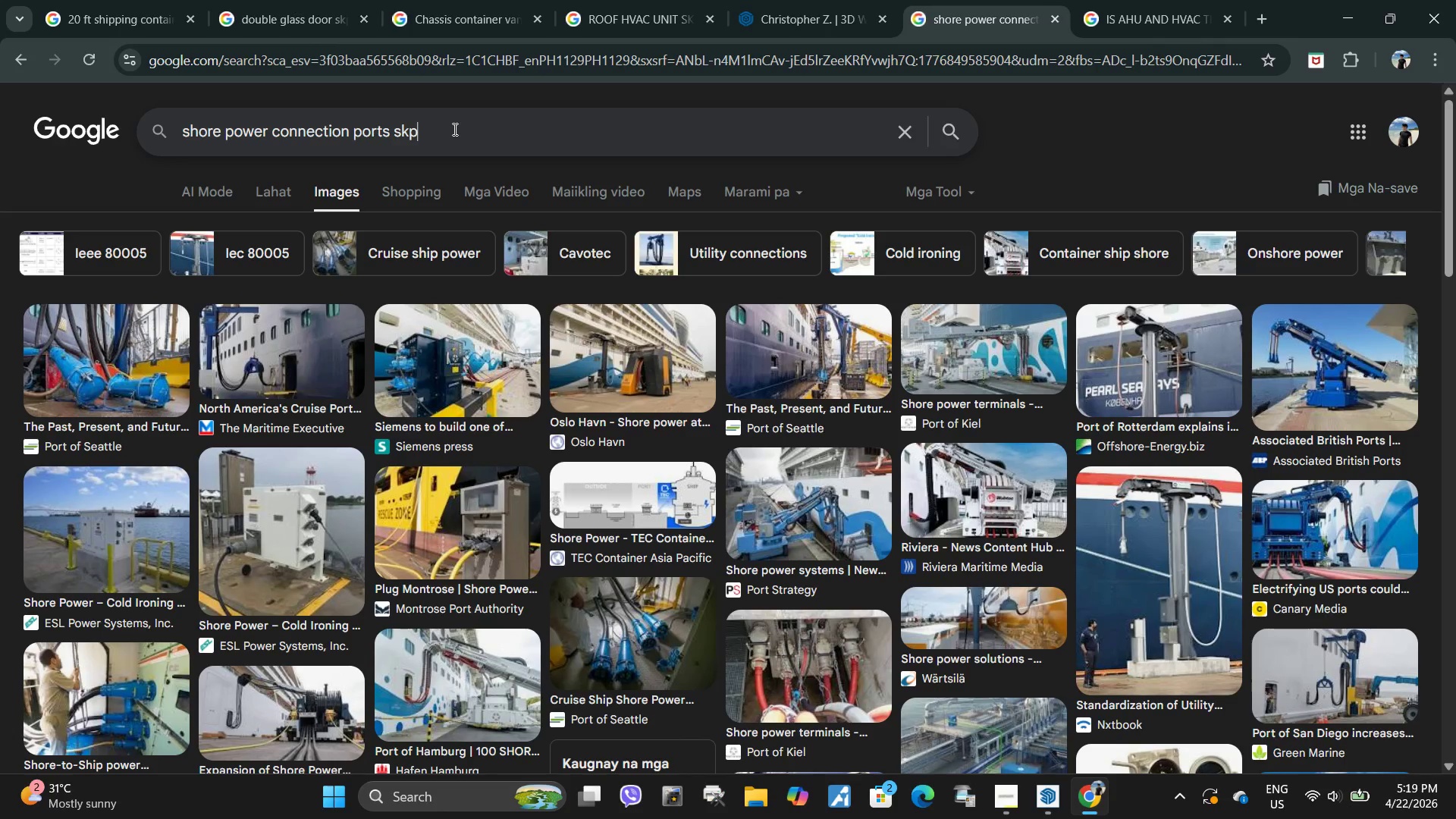 
key(Enter)
 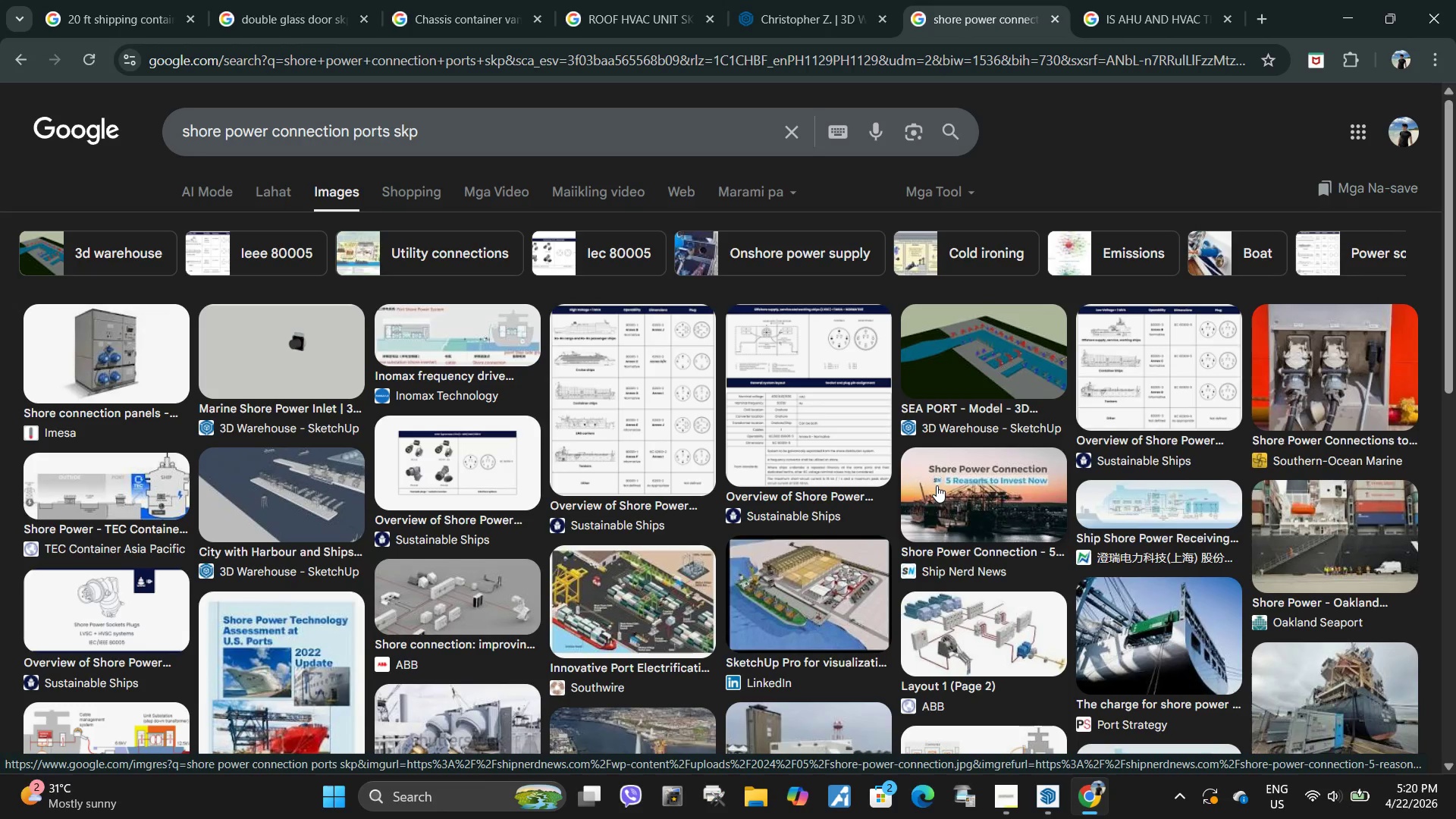 
wait(28.45)
 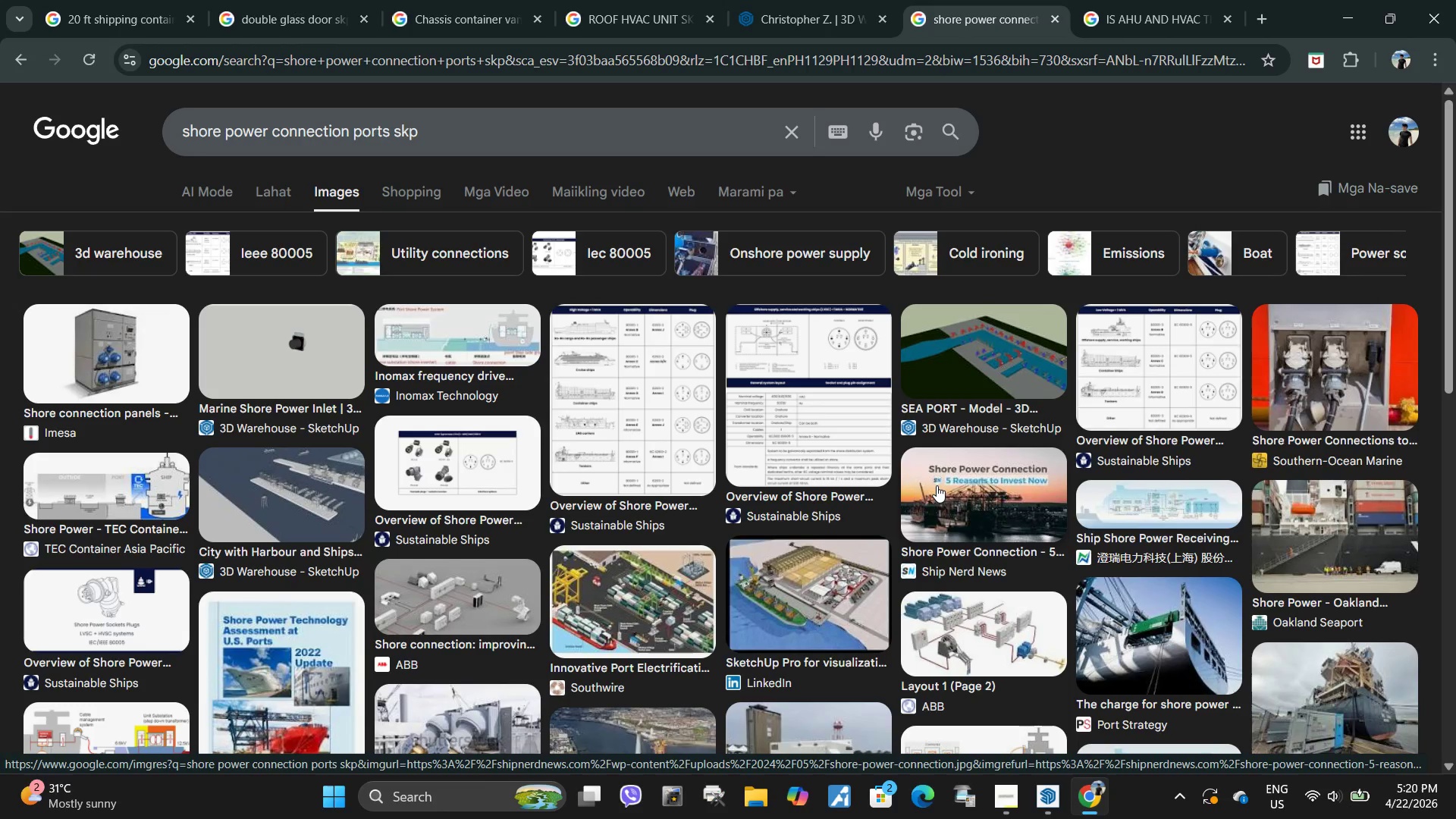 
left_click([391, 132])
 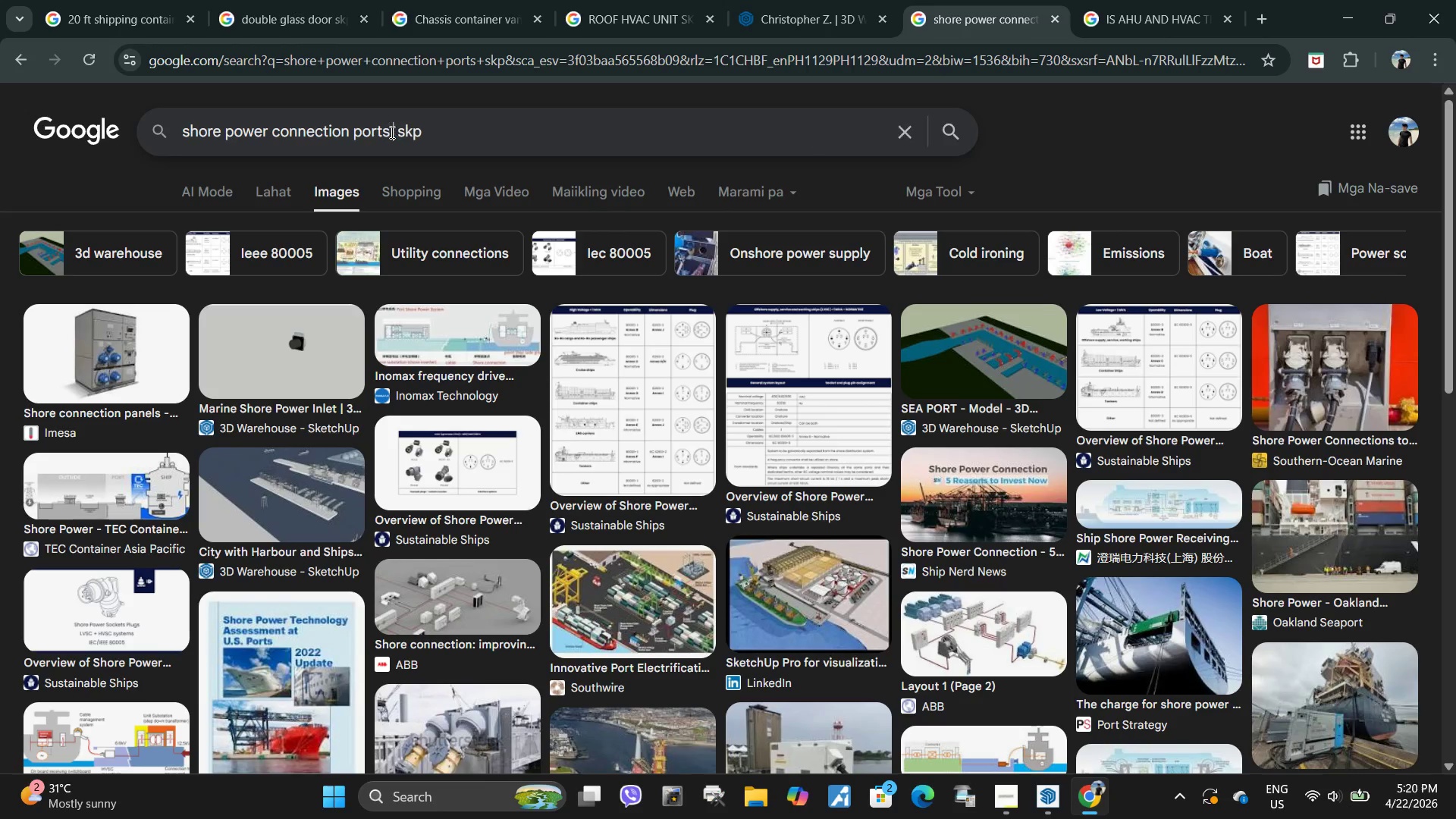 
type( container van)
 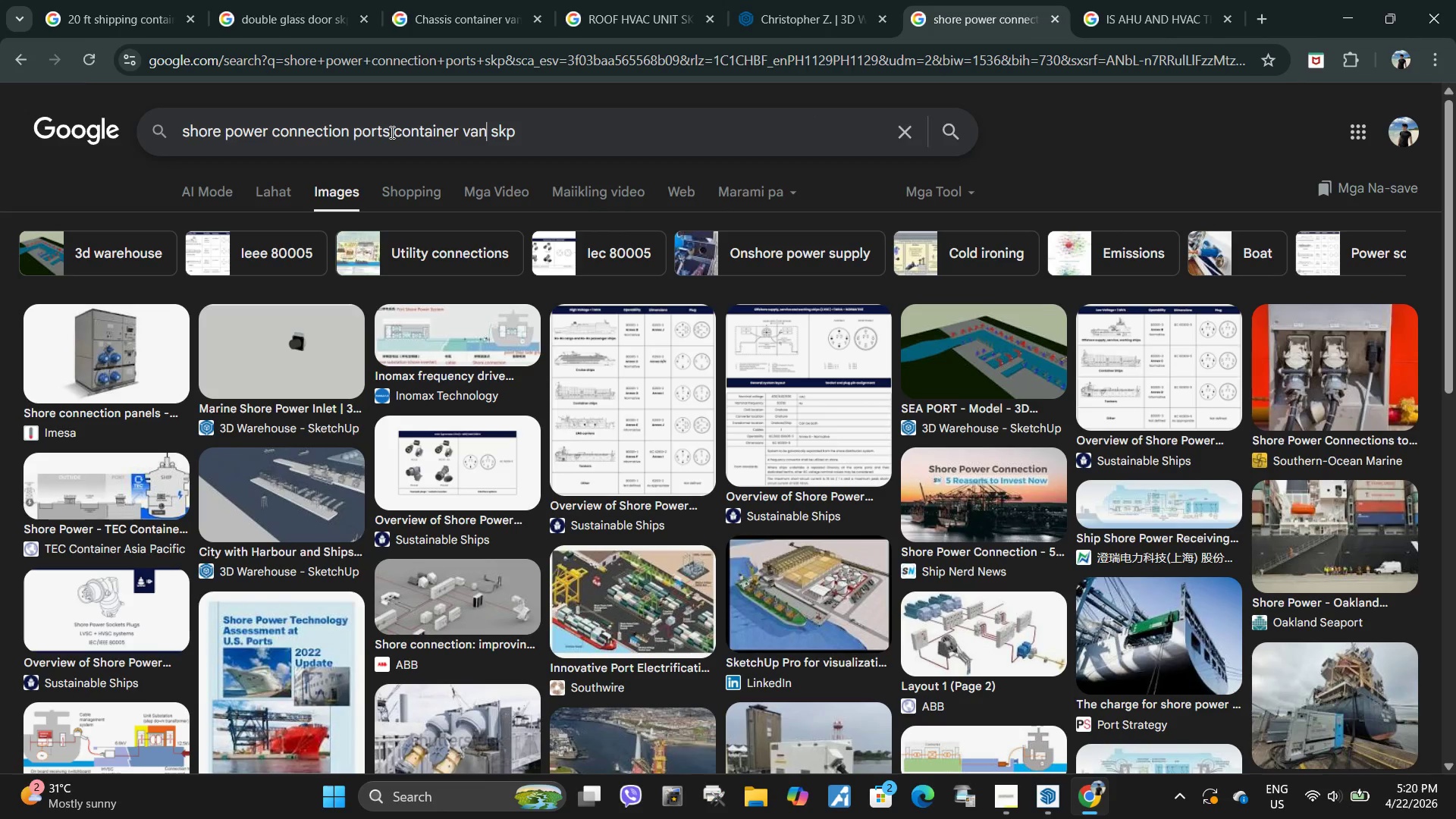 
hold_key(key=Enter, duration=0.34)
 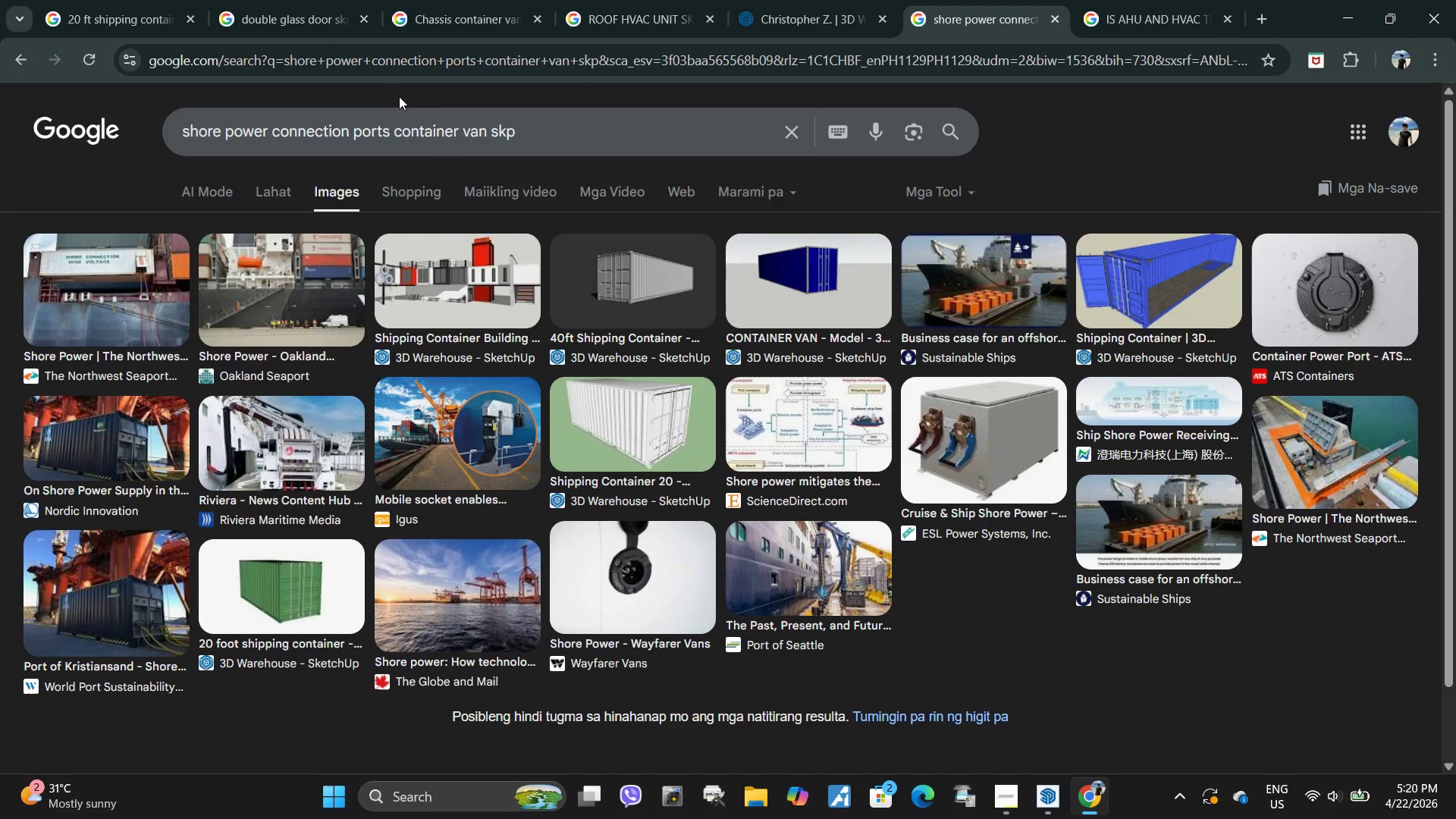 
left_click([17, 54])
 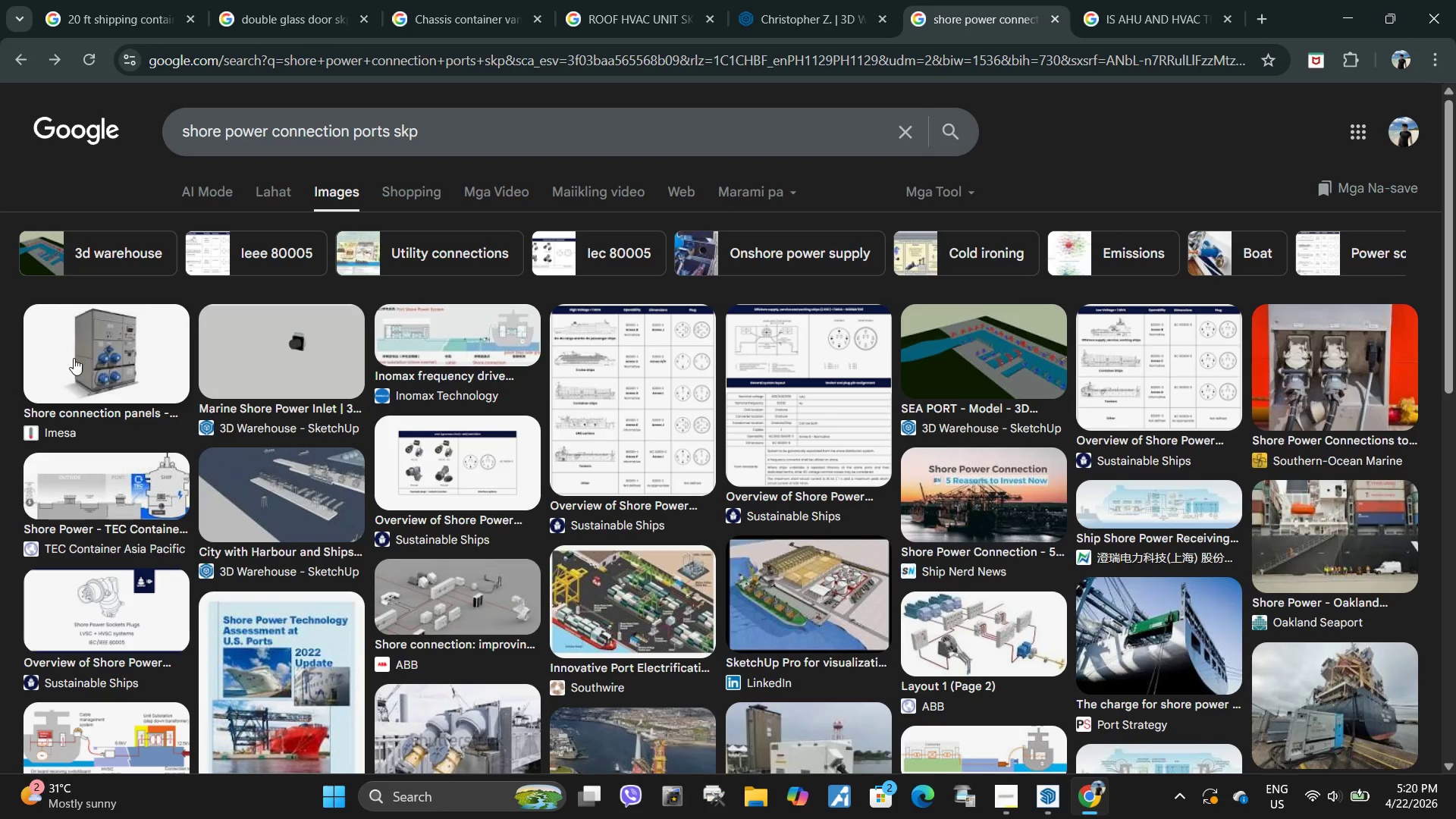 
left_click([99, 359])
 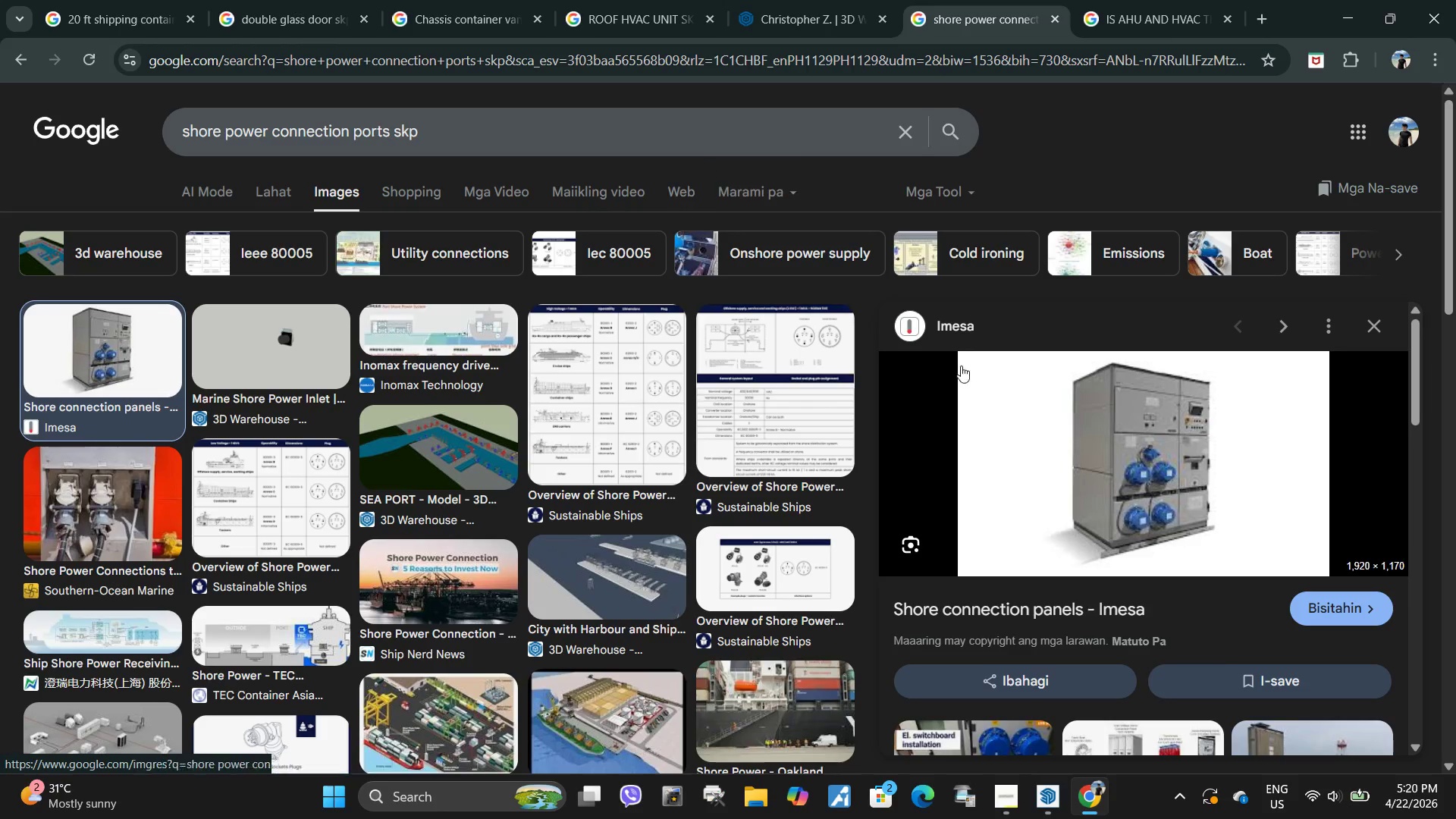 
left_click_drag(start_coordinate=[445, 129], to_coordinate=[115, 141])
 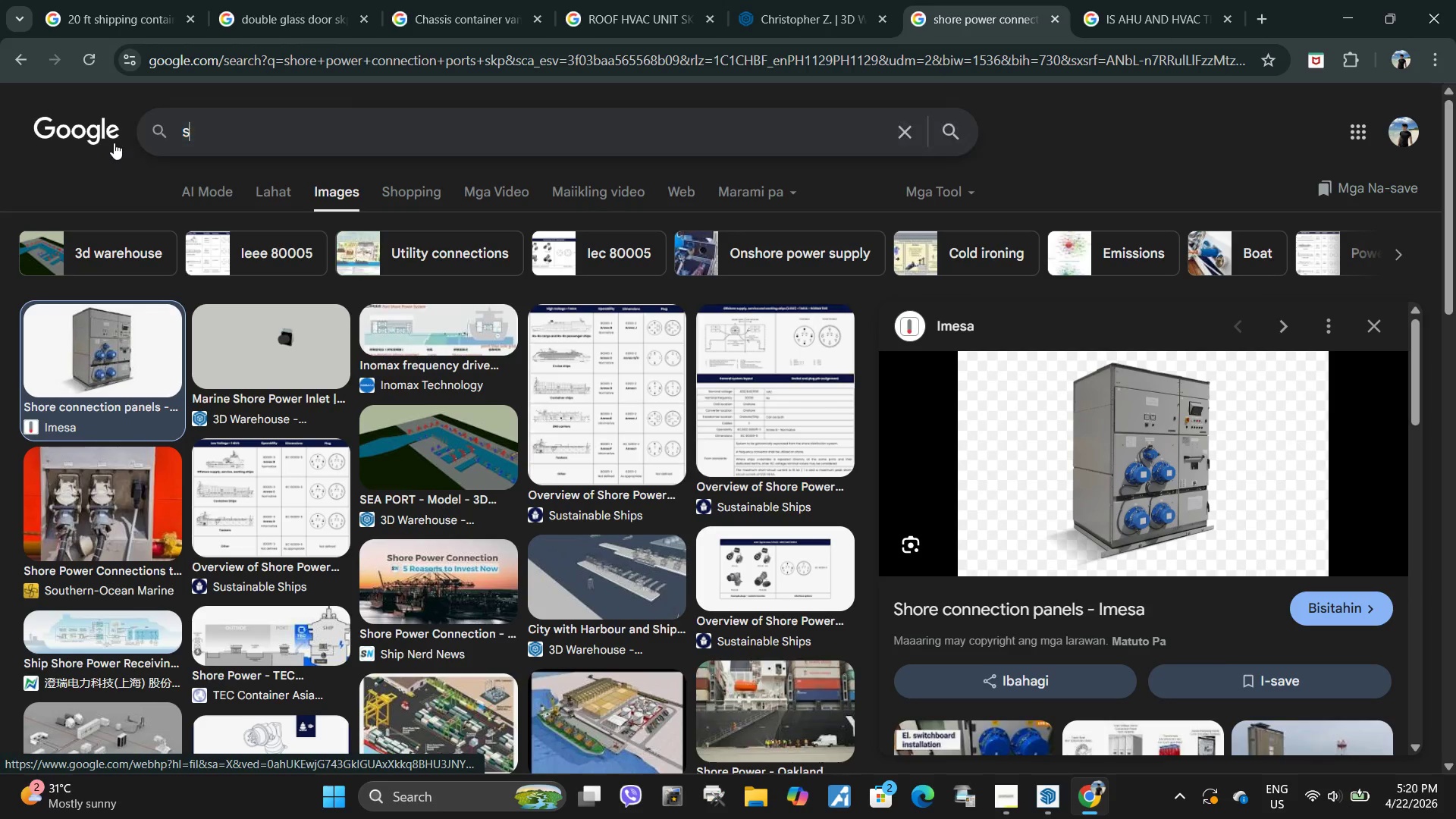 
type(shro)
key(Backspace)
key(Backspace)
key(Backspace)
type(or connection panels skp)
 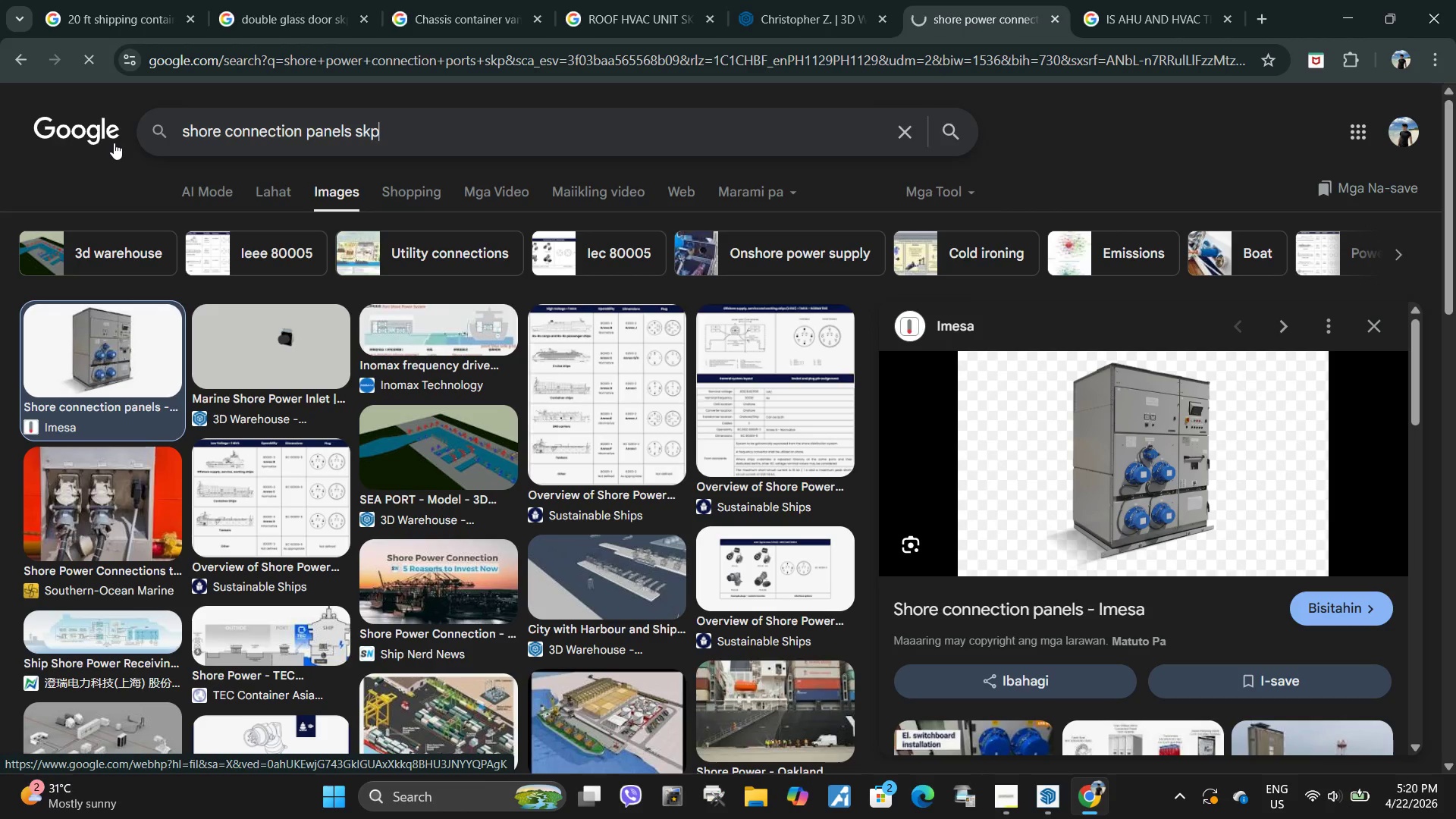 
key(Enter)
 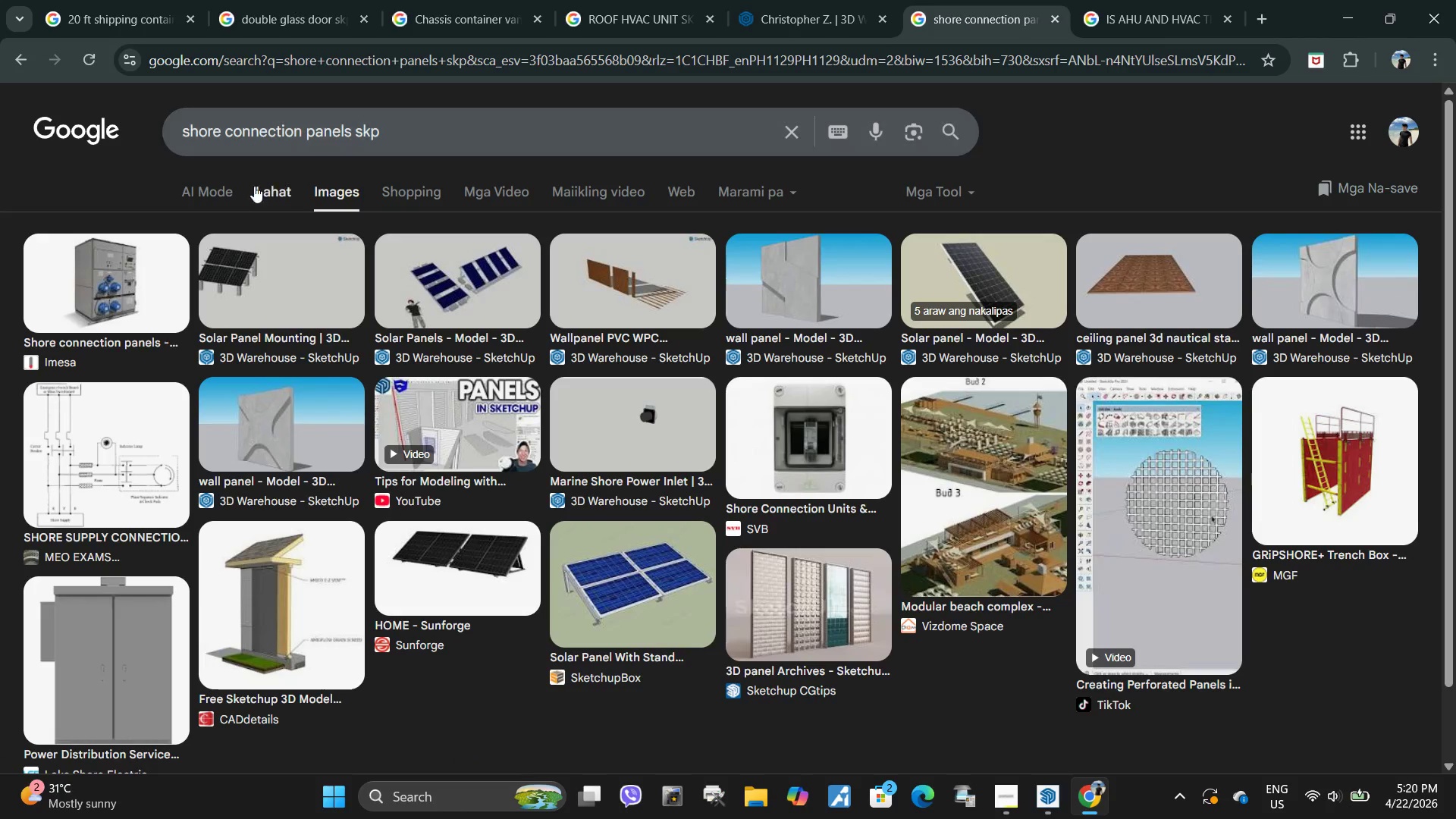 
wait(7.74)
 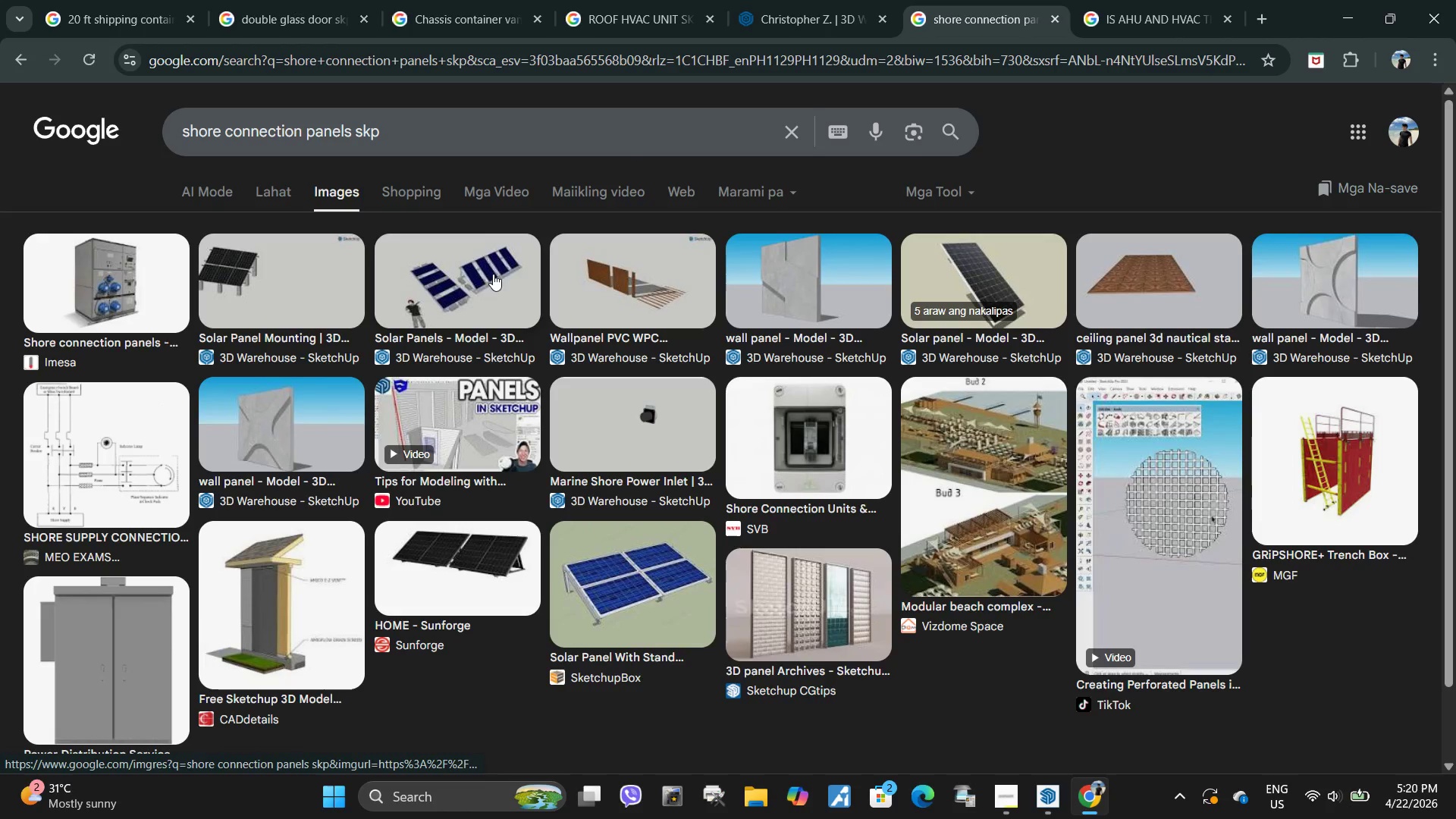 
left_click_drag(start_coordinate=[225, 129], to_coordinate=[123, 131])
 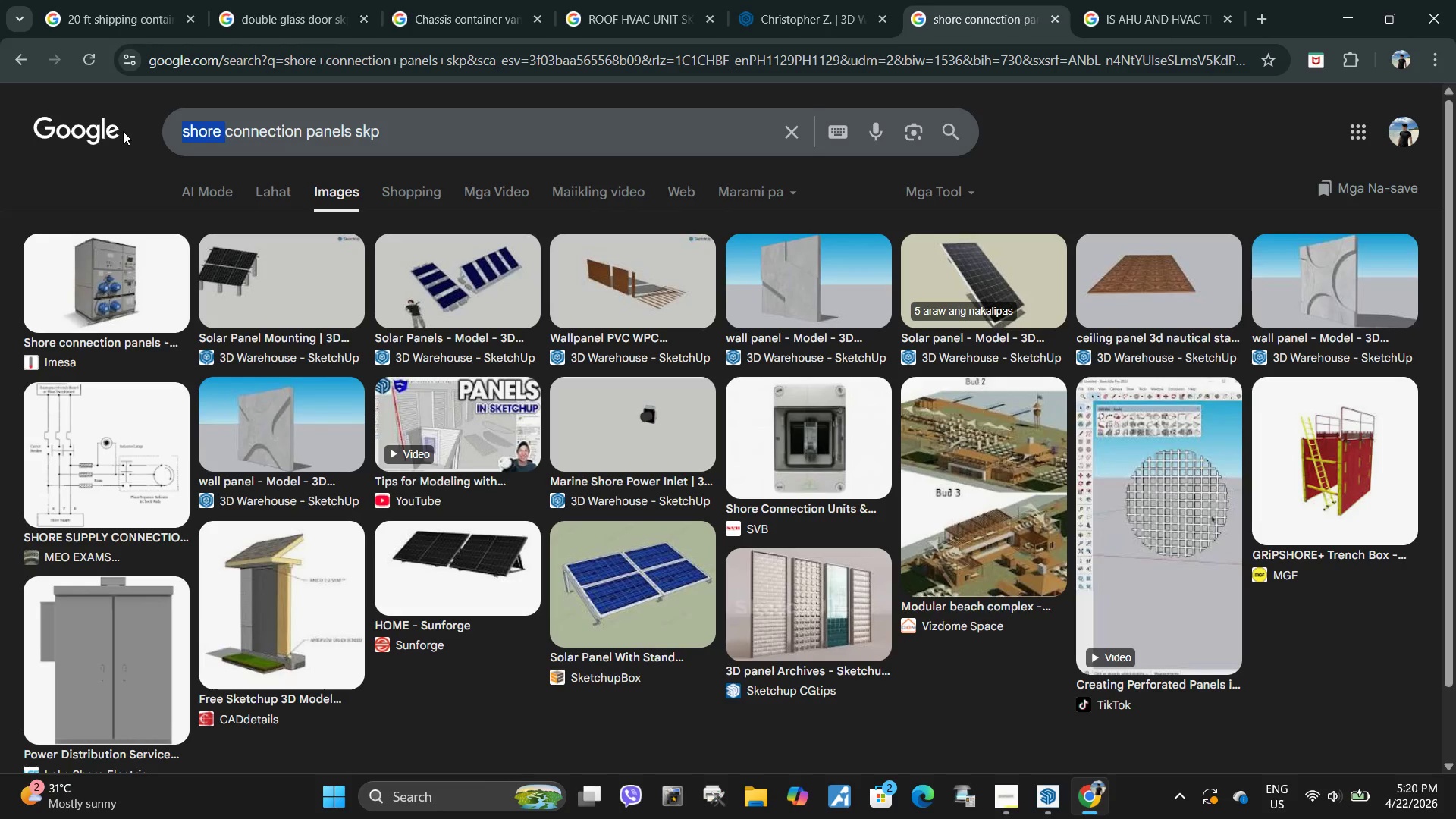 
key(Backspace)
 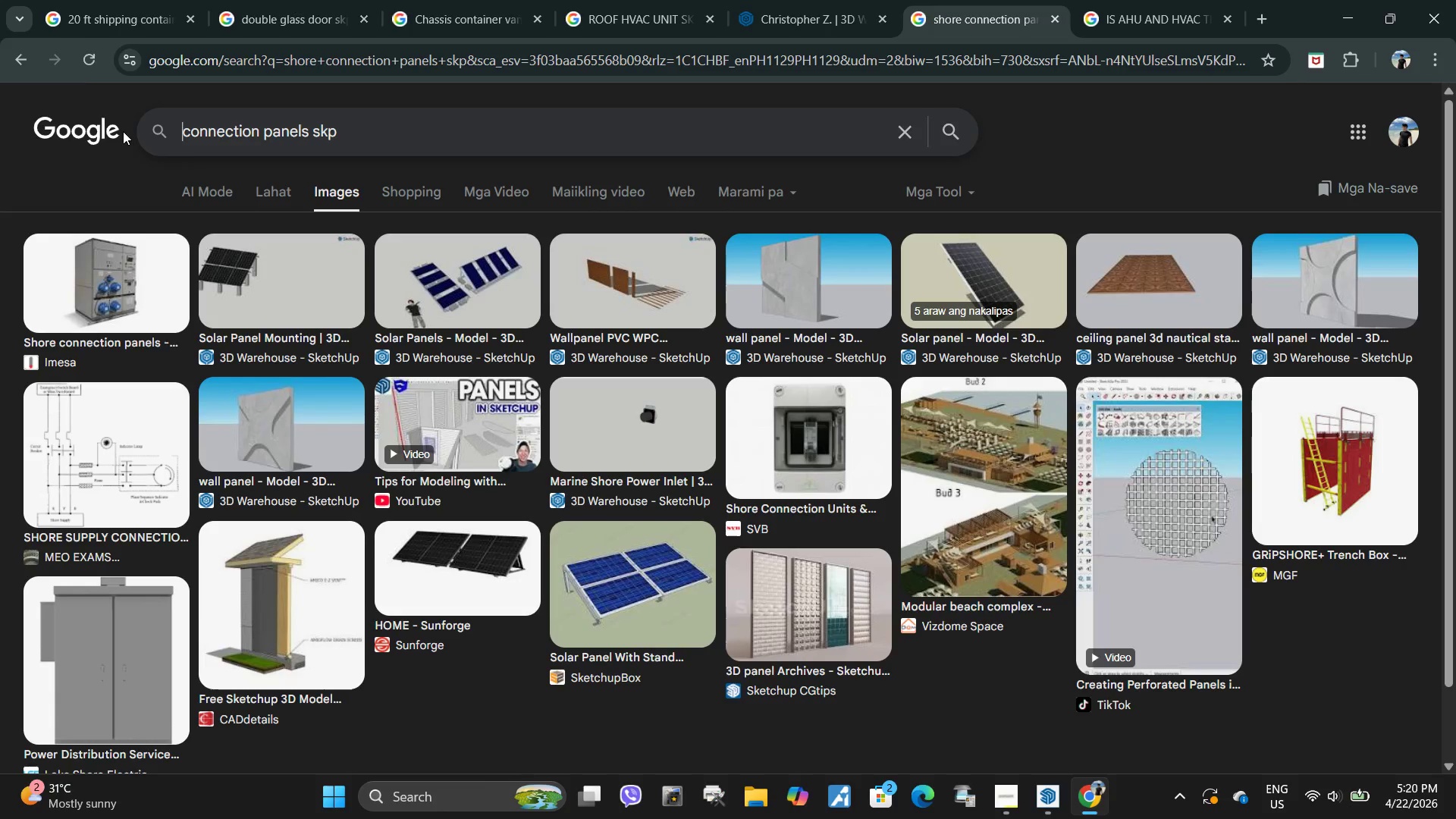 
key(Enter)
 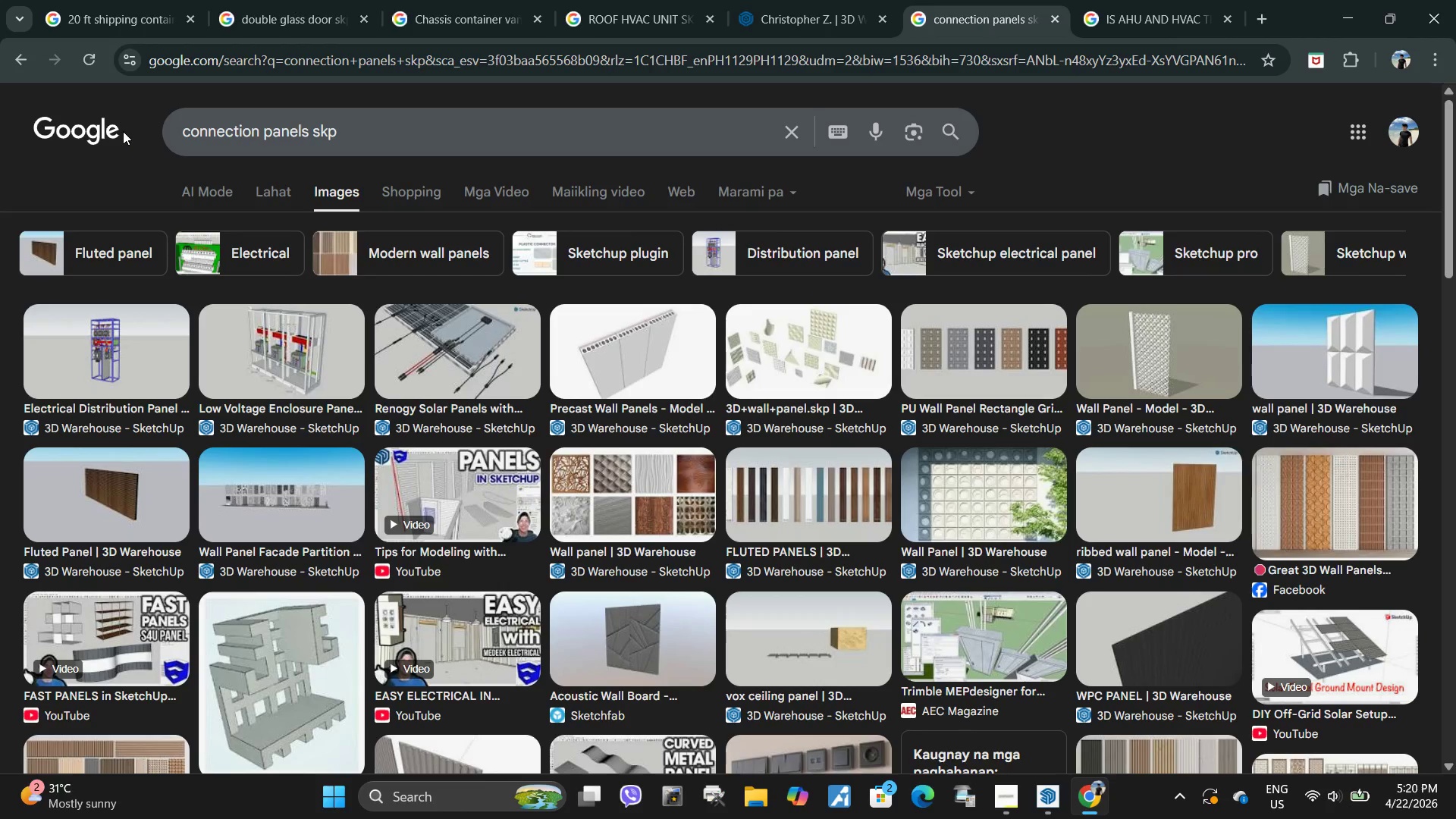 
left_click([268, 488])
 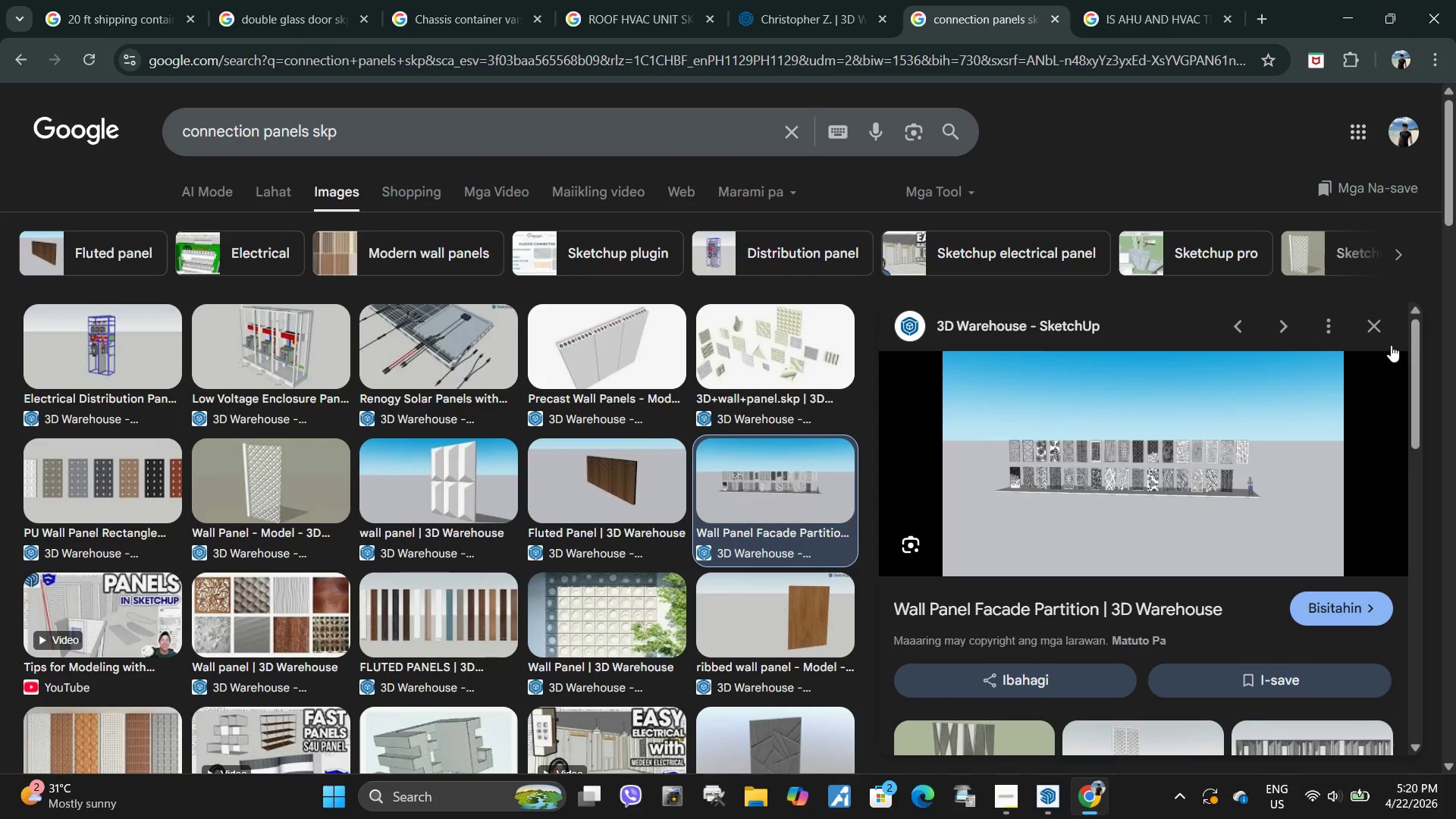 
left_click([1392, 322])
 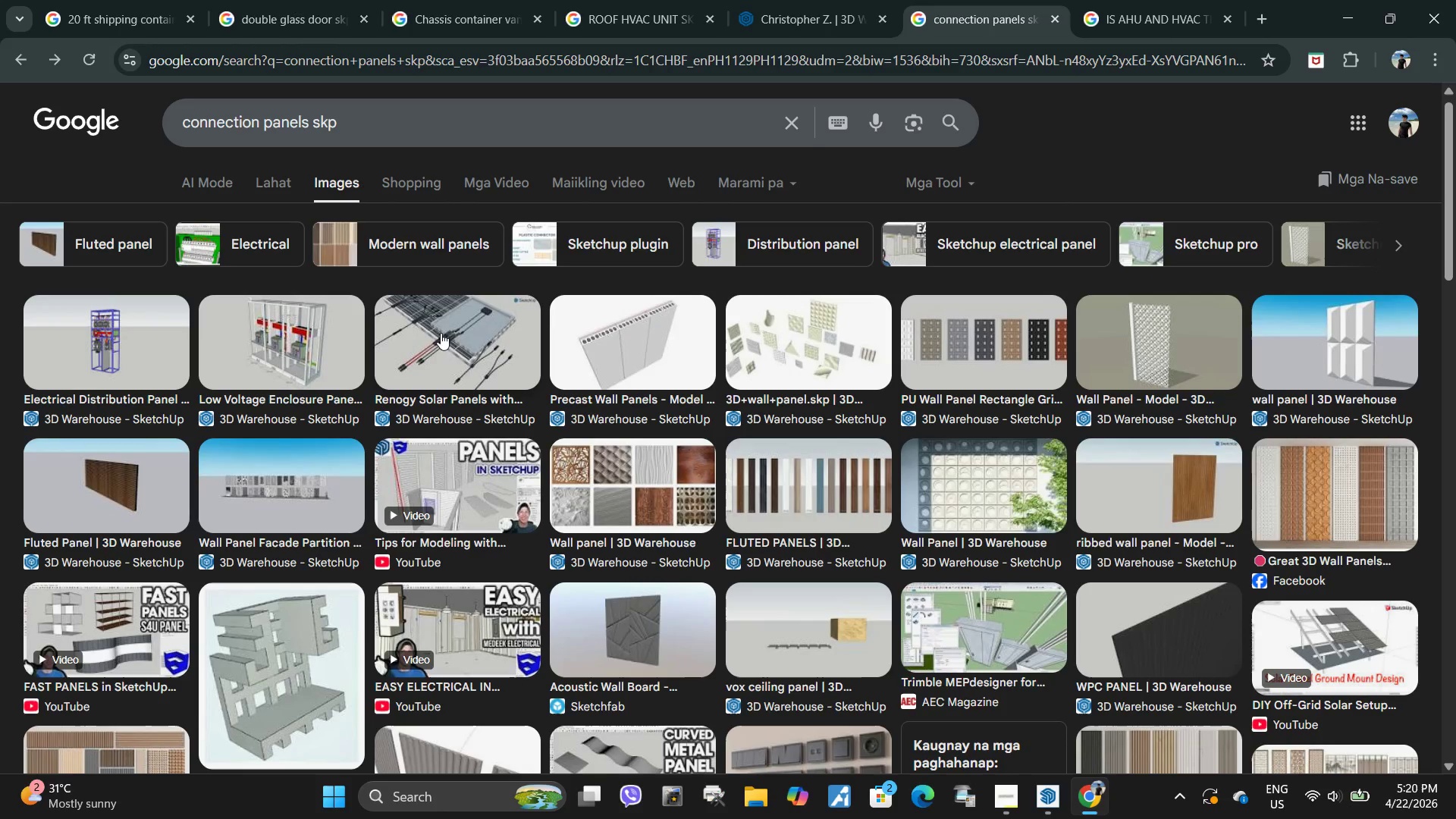 
left_click([248, 327])
 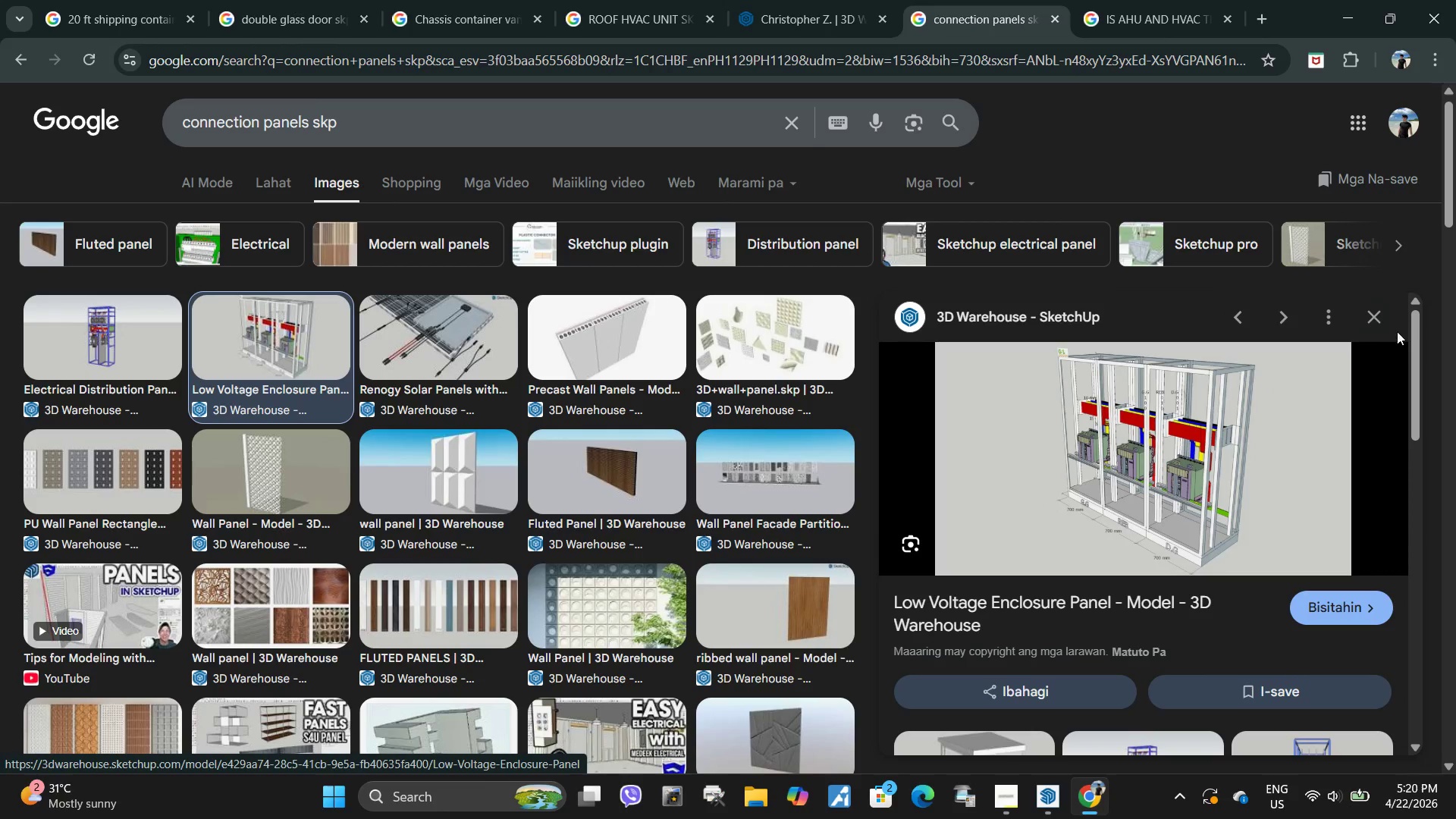 
left_click([1379, 317])
 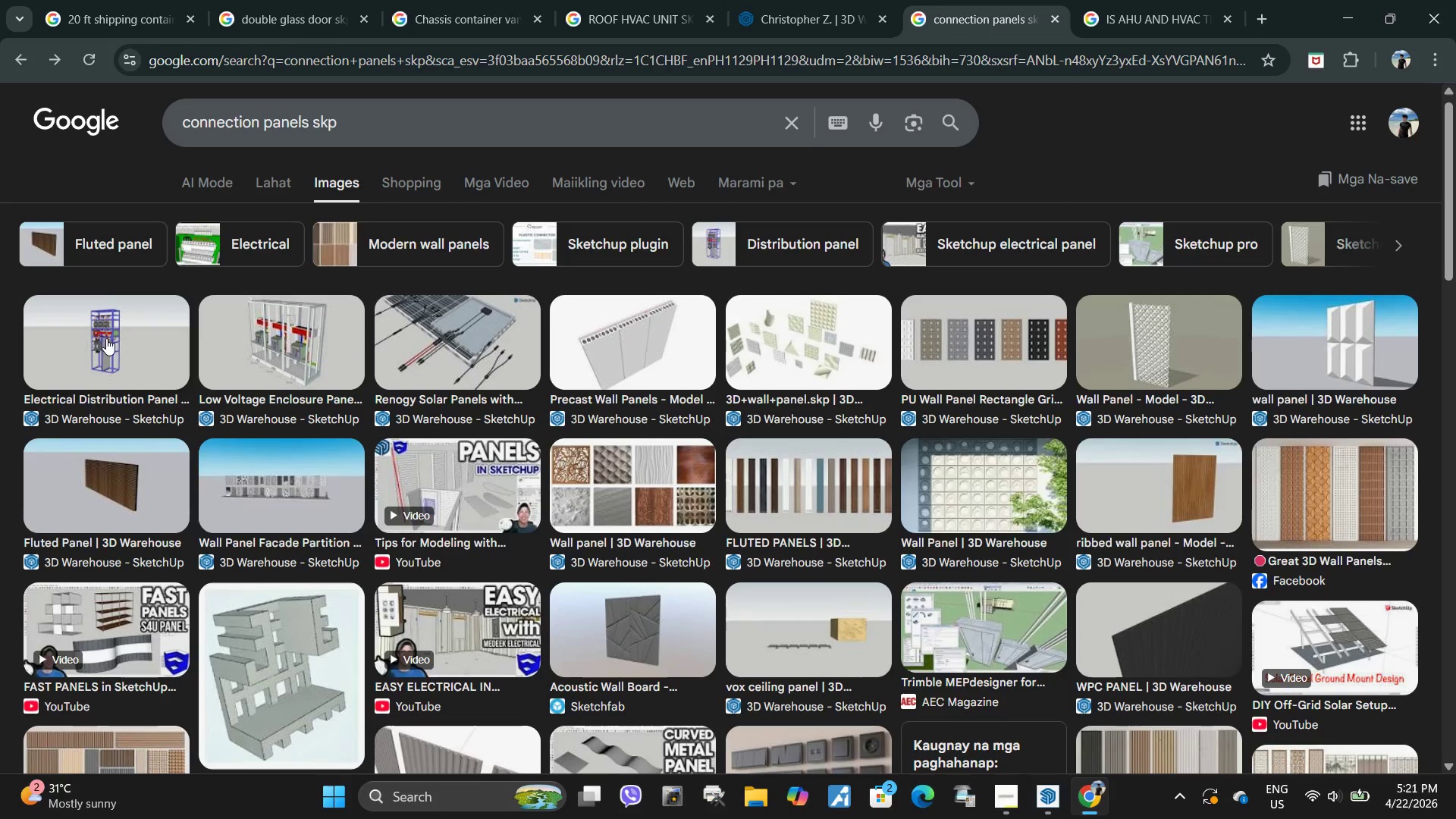 
scroll: coordinate [230, 378], scroll_direction: down, amount: 2.0
 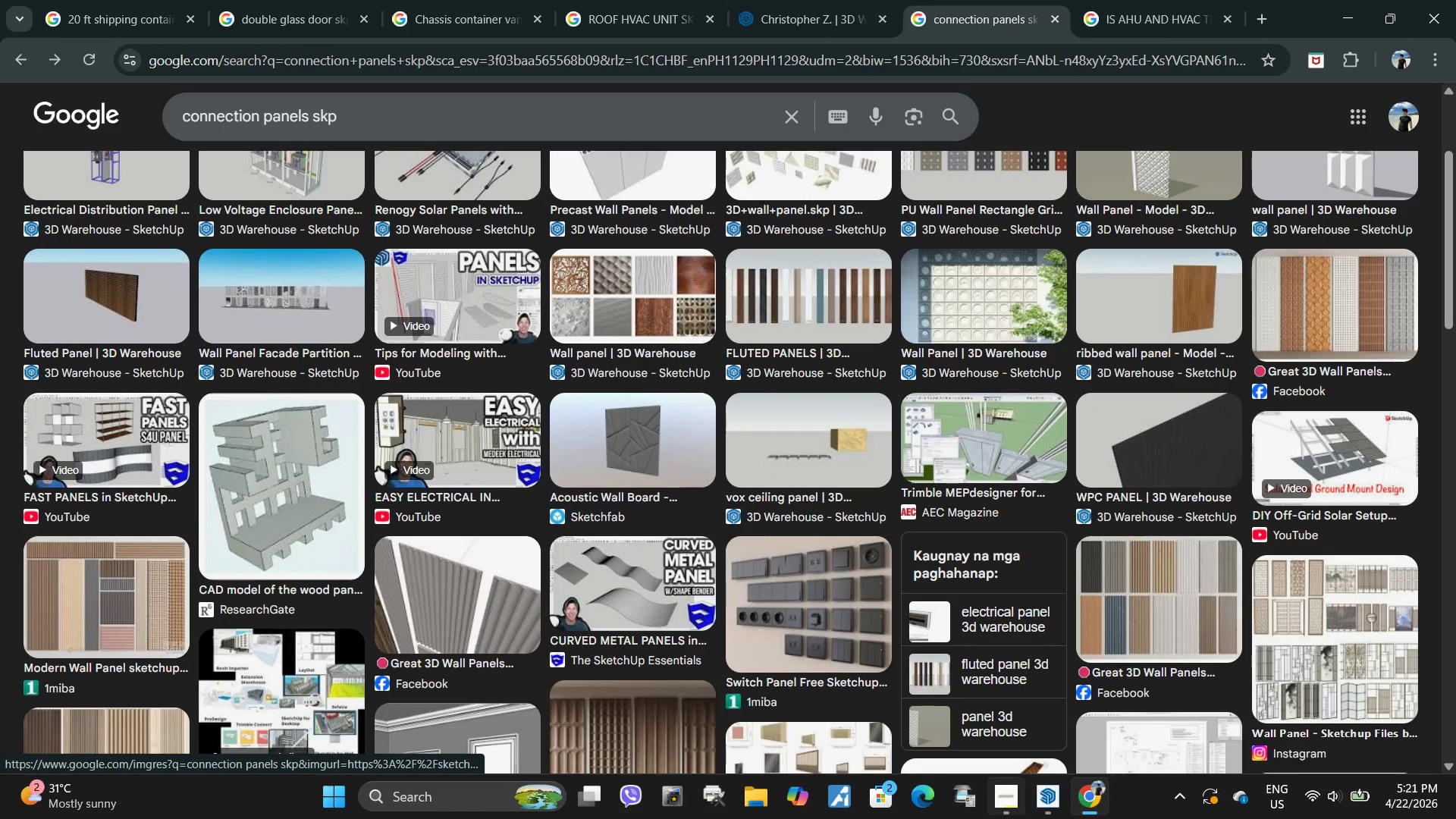 
left_click([1022, 801])